 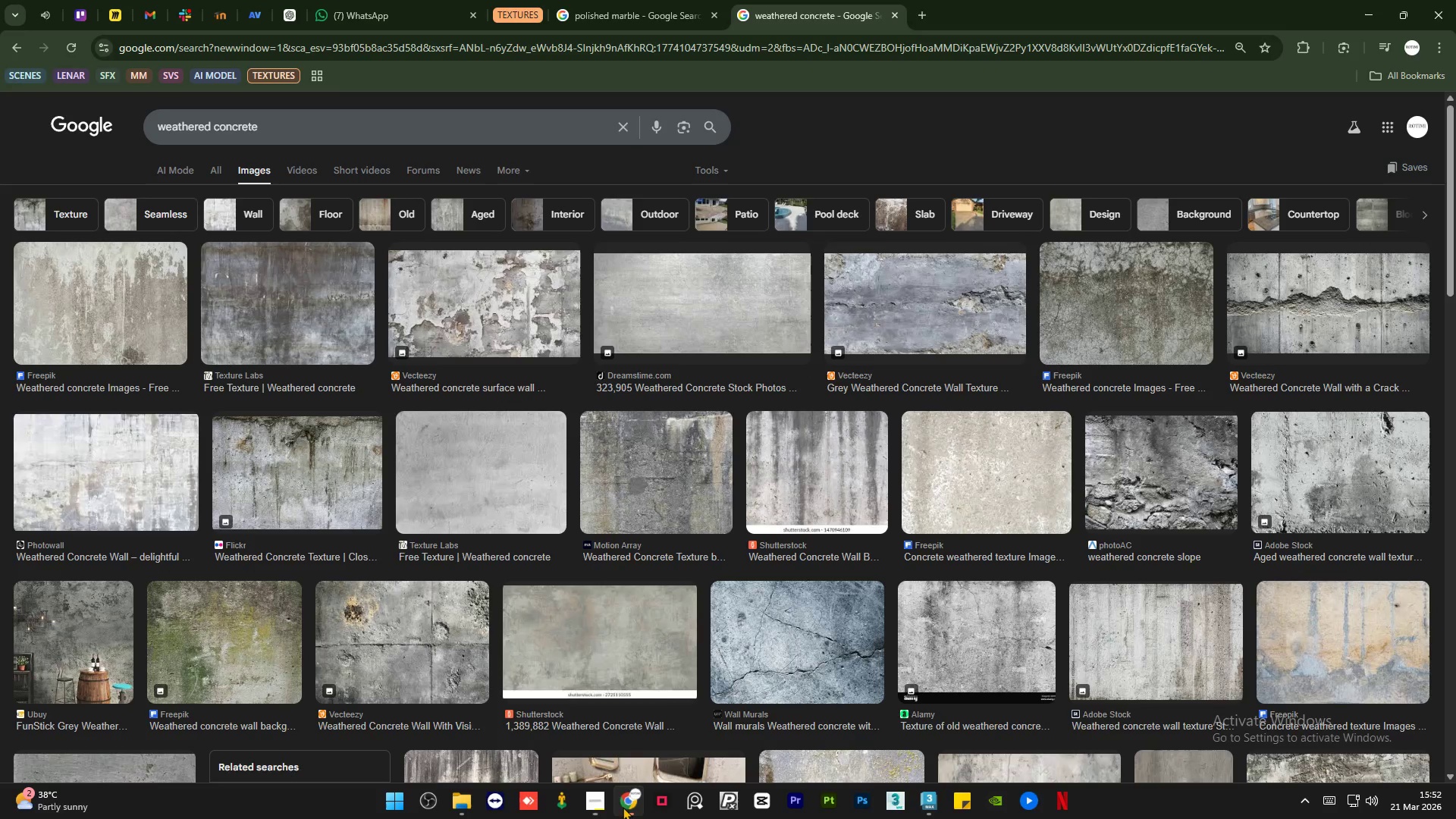 
left_click([929, 14])
 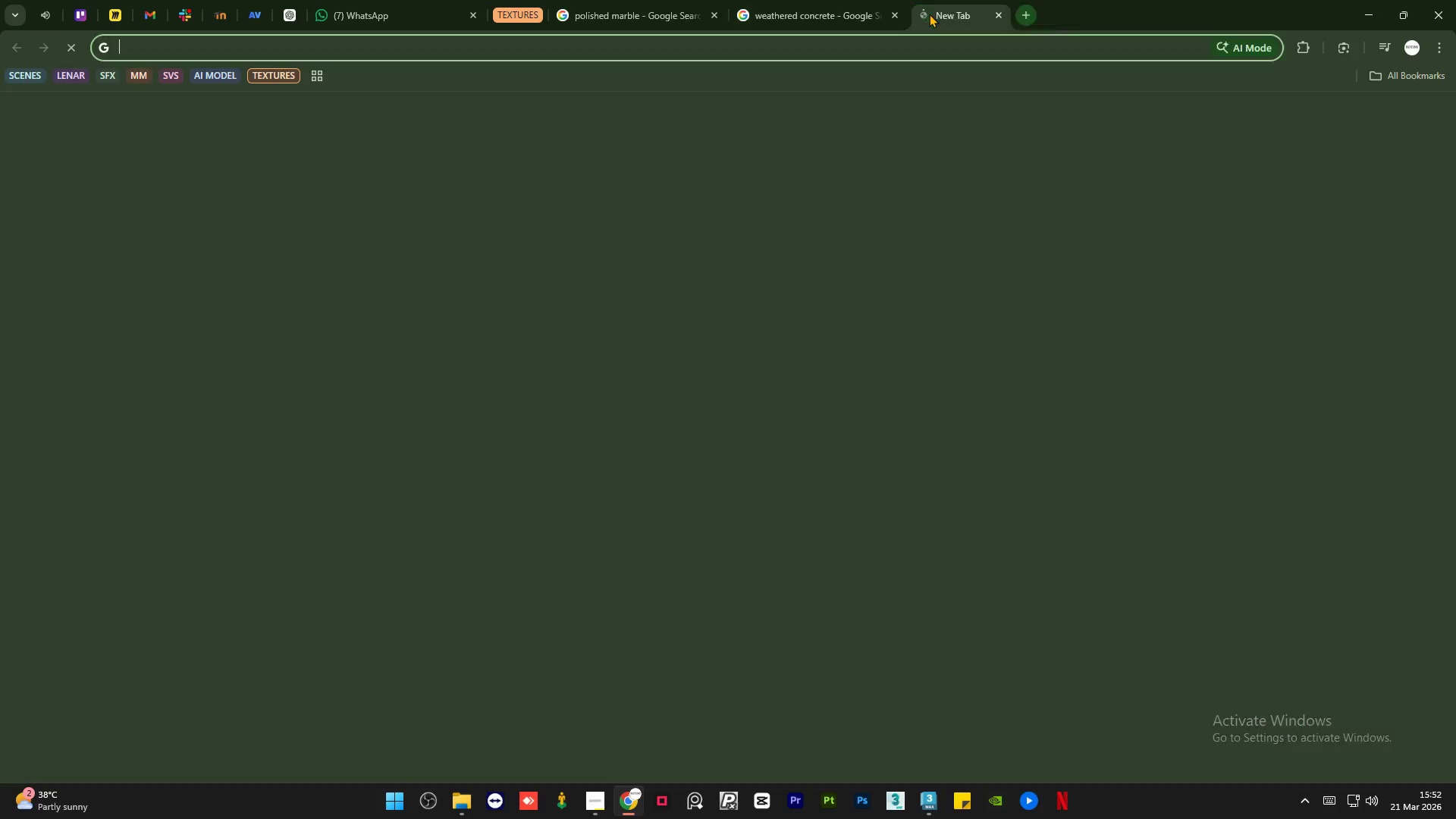 
key(Control+V)
 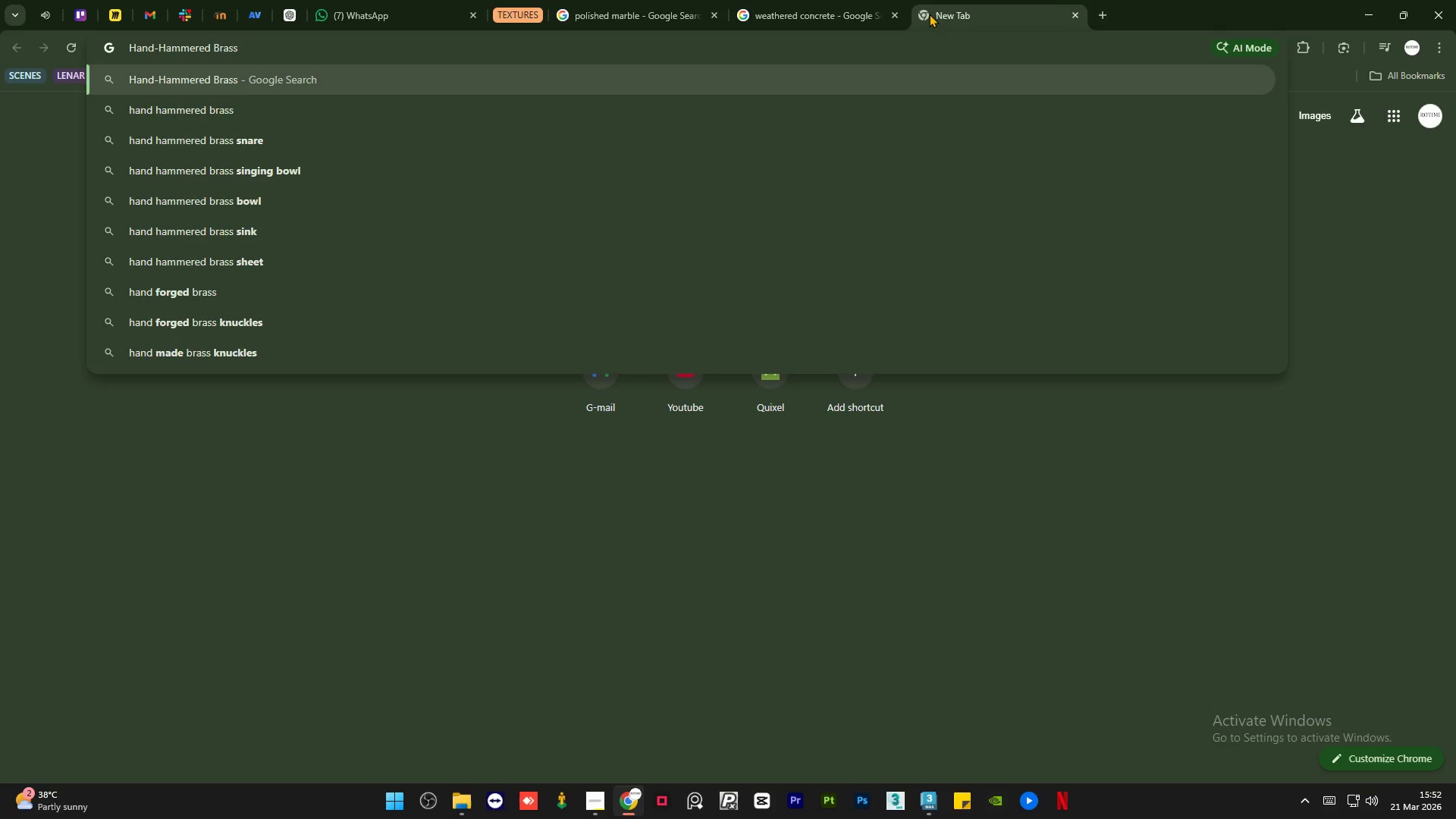 
key(Enter)
 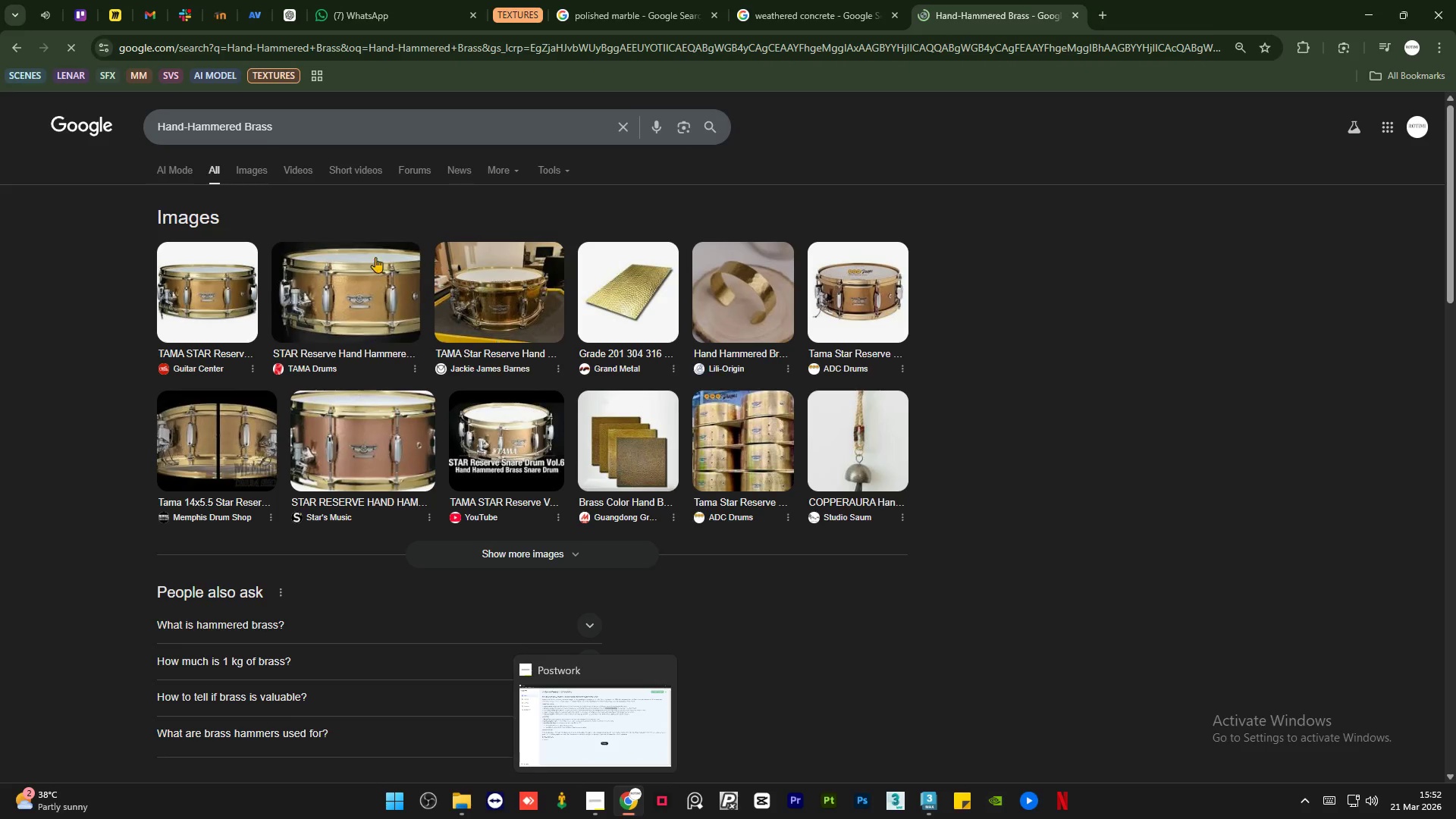 
left_click([256, 170])
 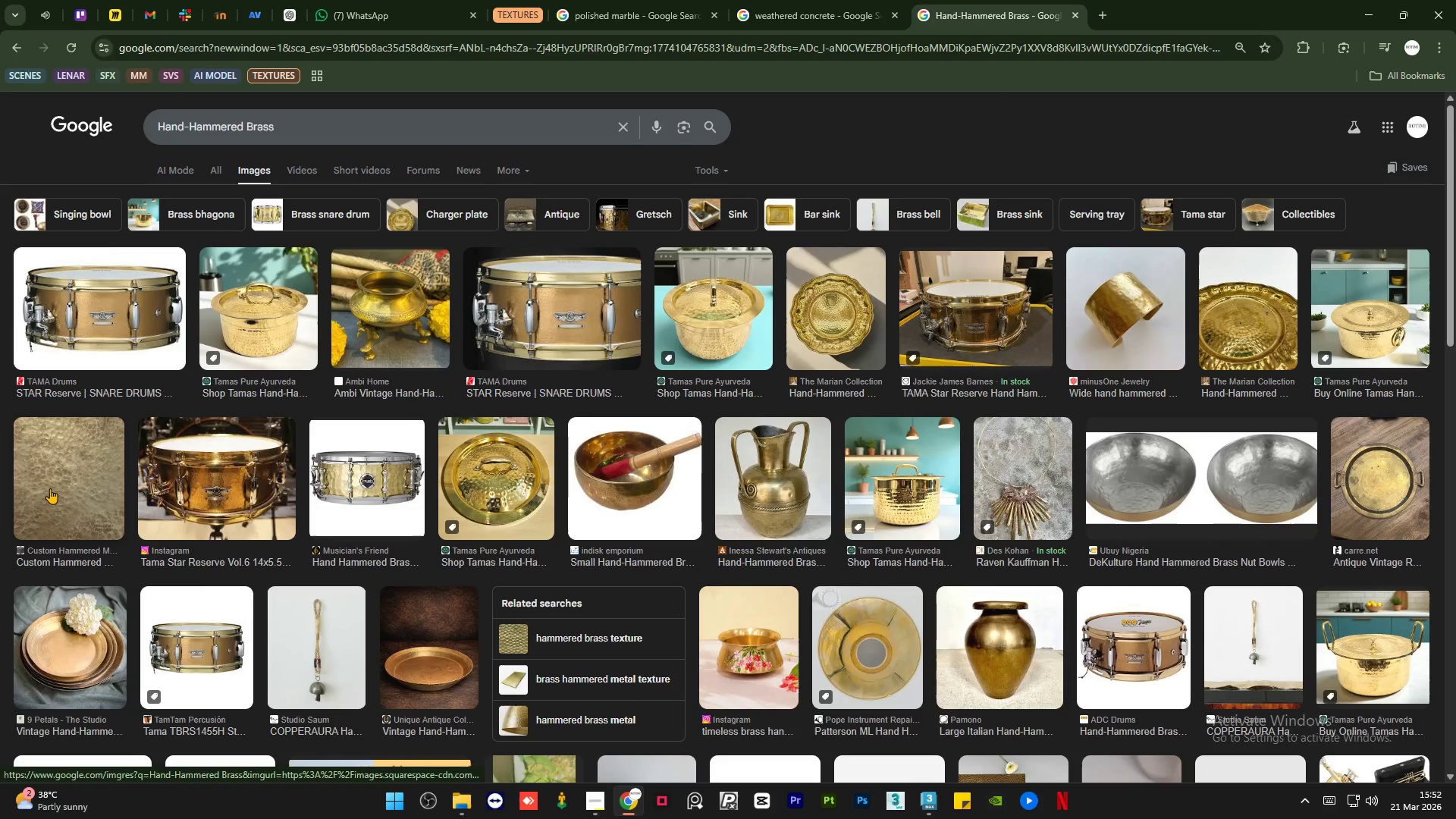 
left_click([50, 488])
 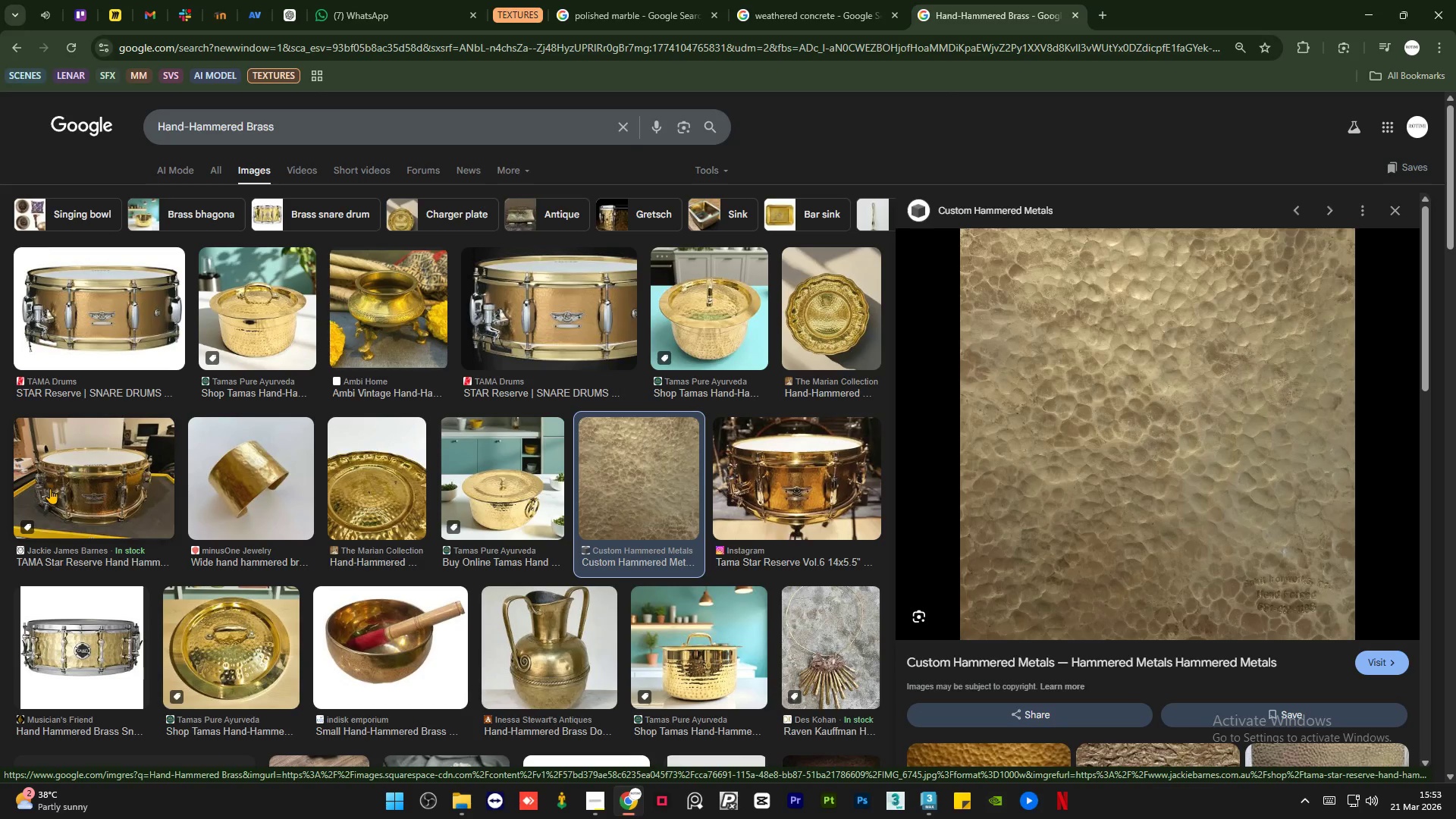 
wait(38.73)
 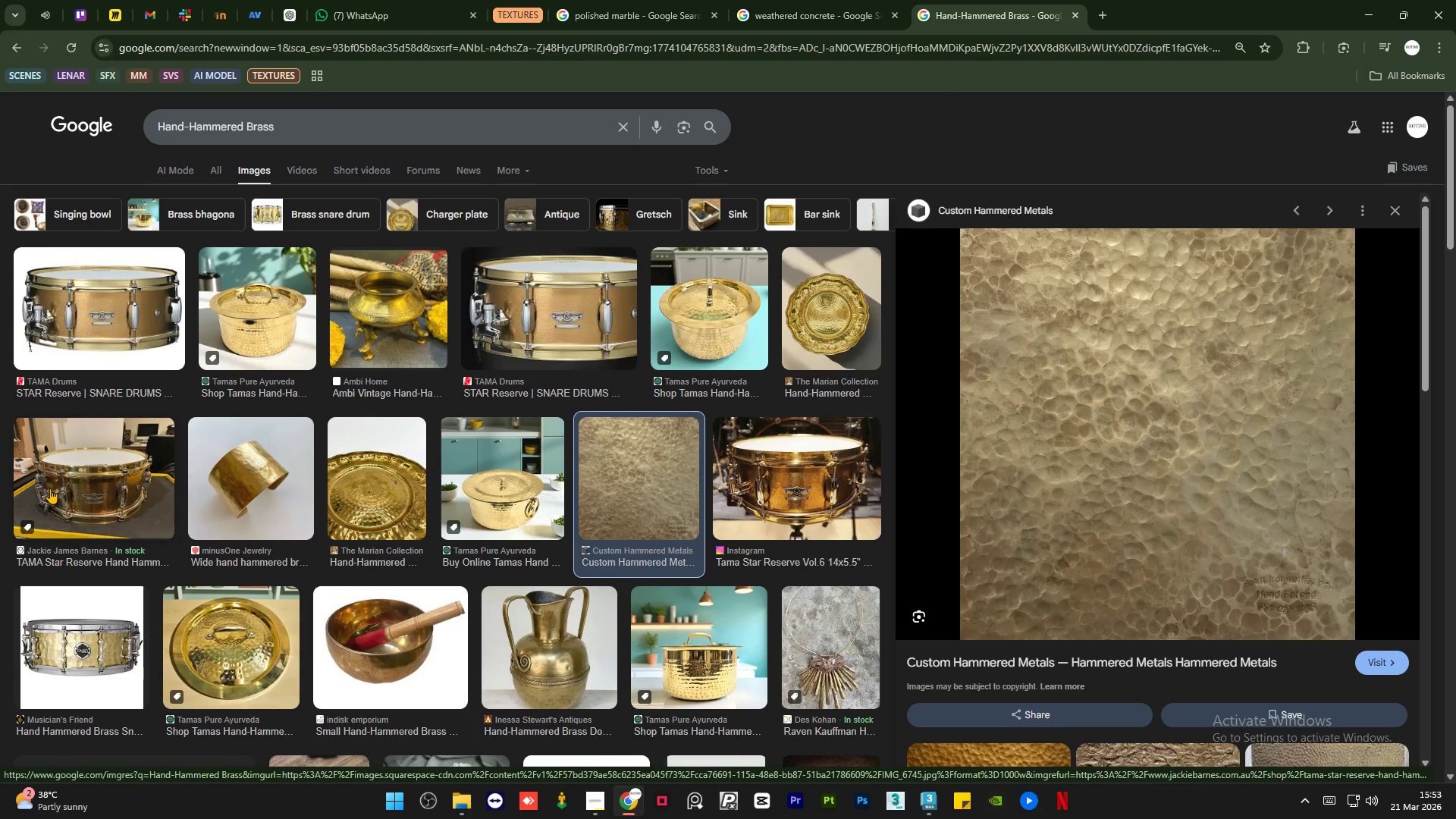 
scroll: coordinate [684, 410], scroll_direction: down, amount: 2.0
 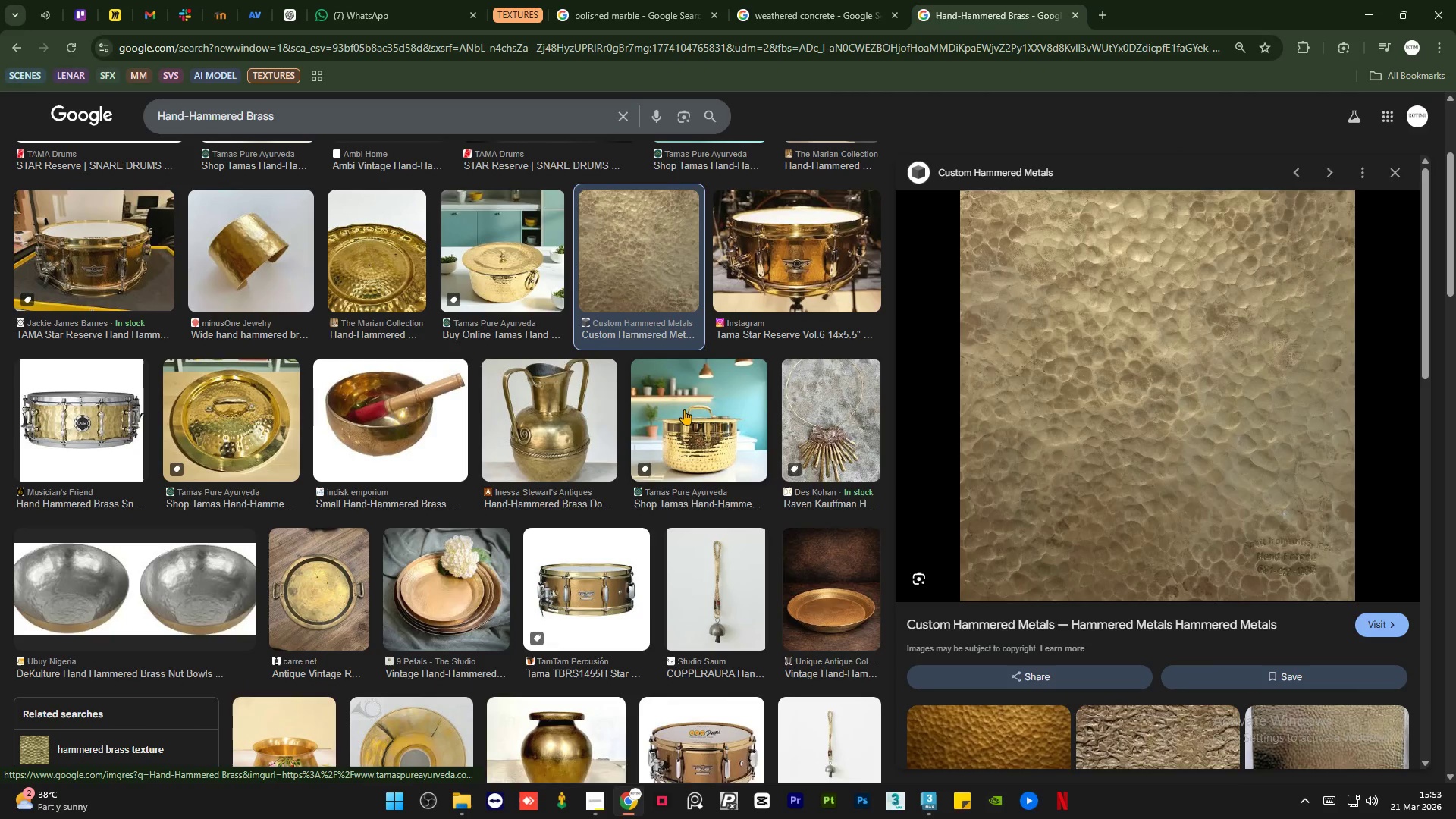 
scroll: coordinate [684, 410], scroll_direction: up, amount: 4.0
 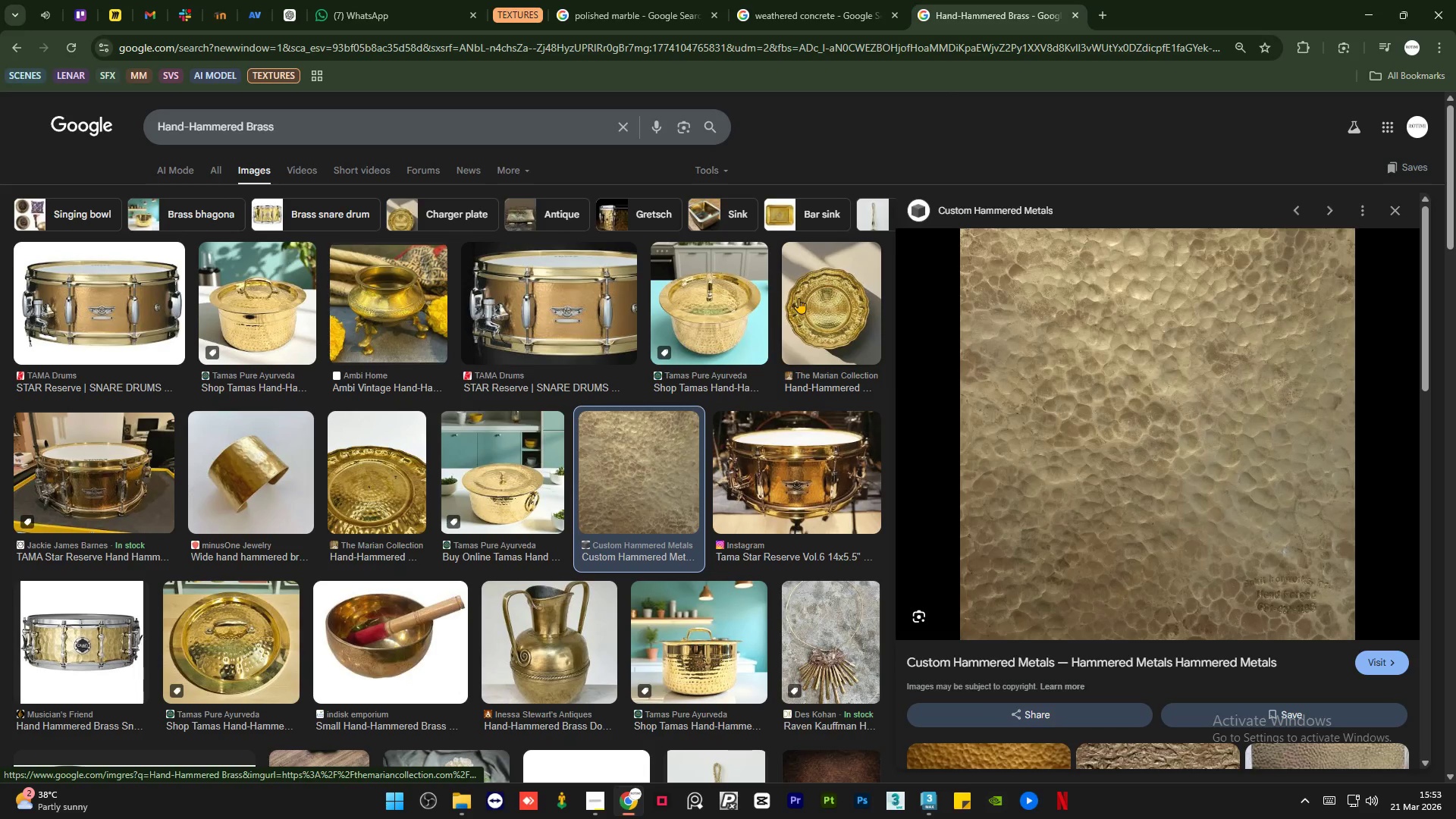 
wait(24.05)
 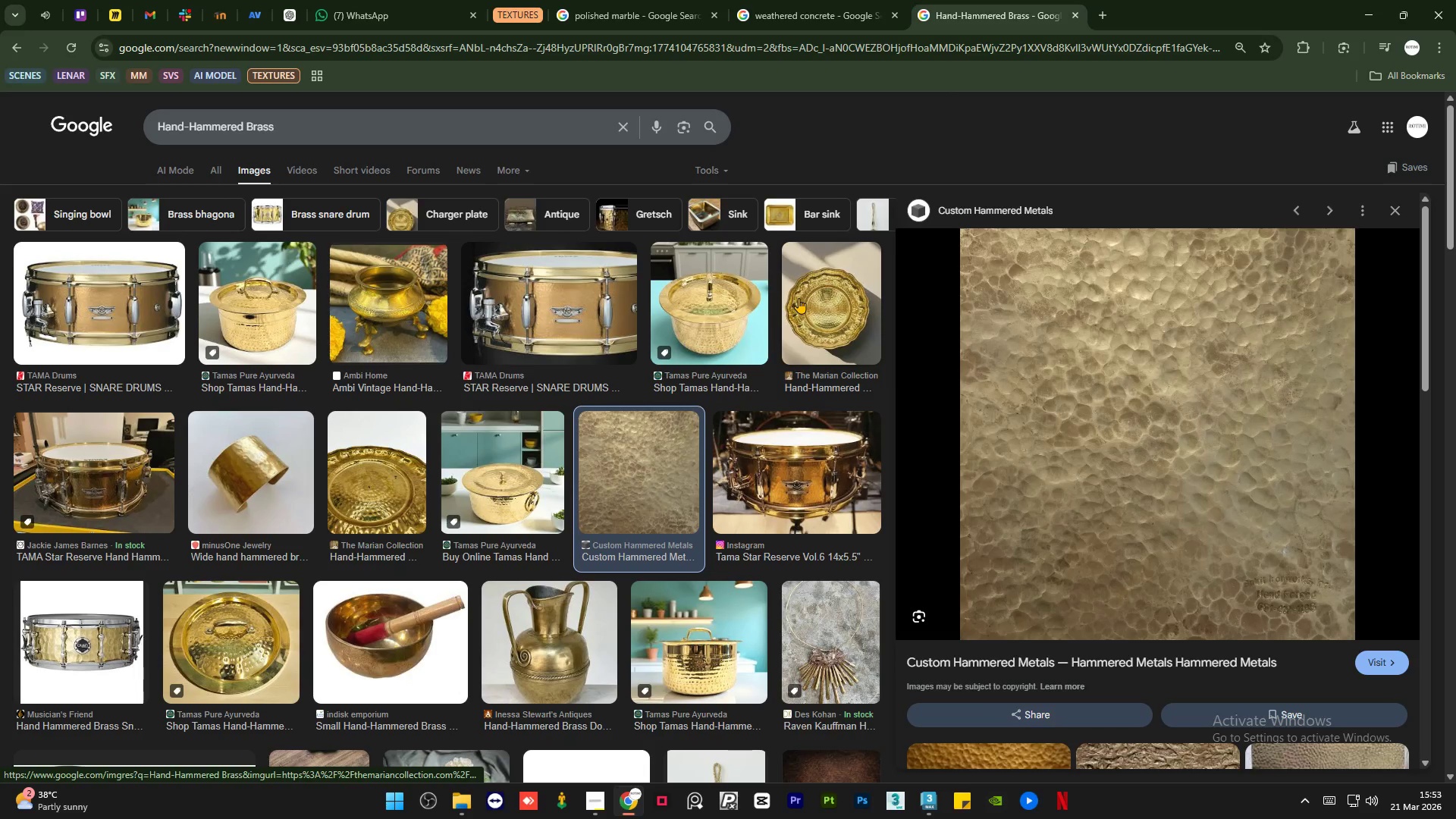 
left_click([585, 805])